 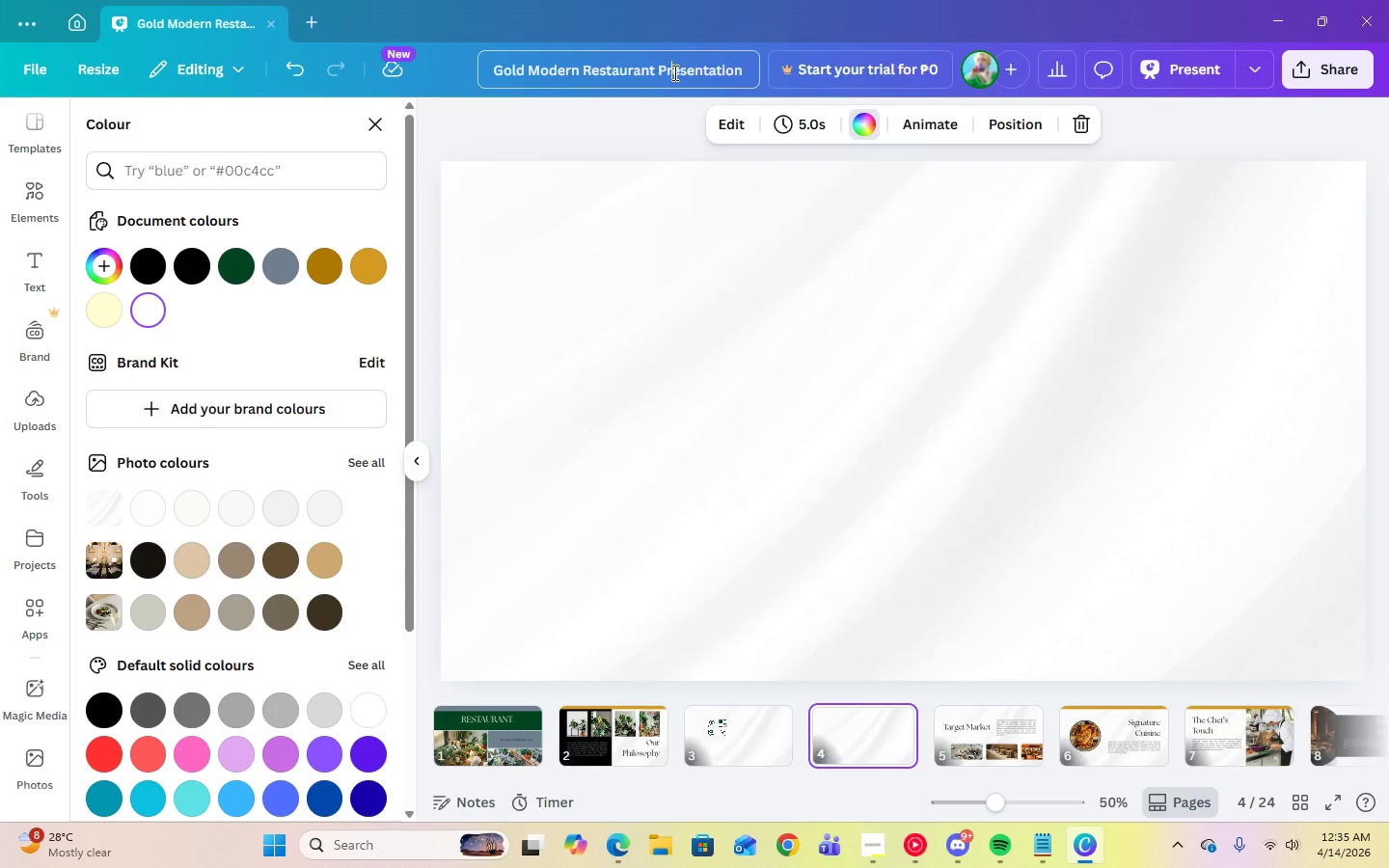 
key(Control+A)
 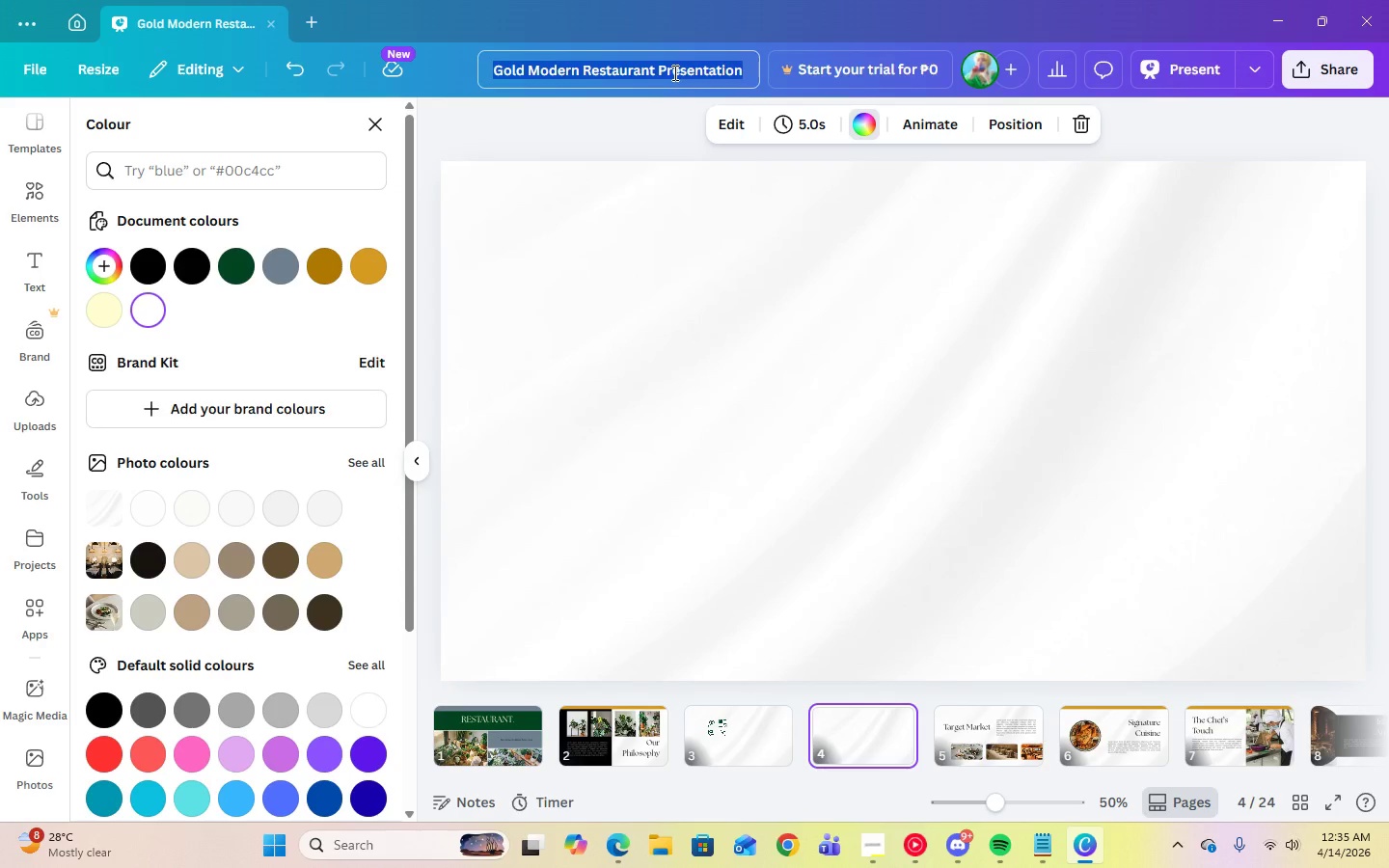 
key(Control+V)
 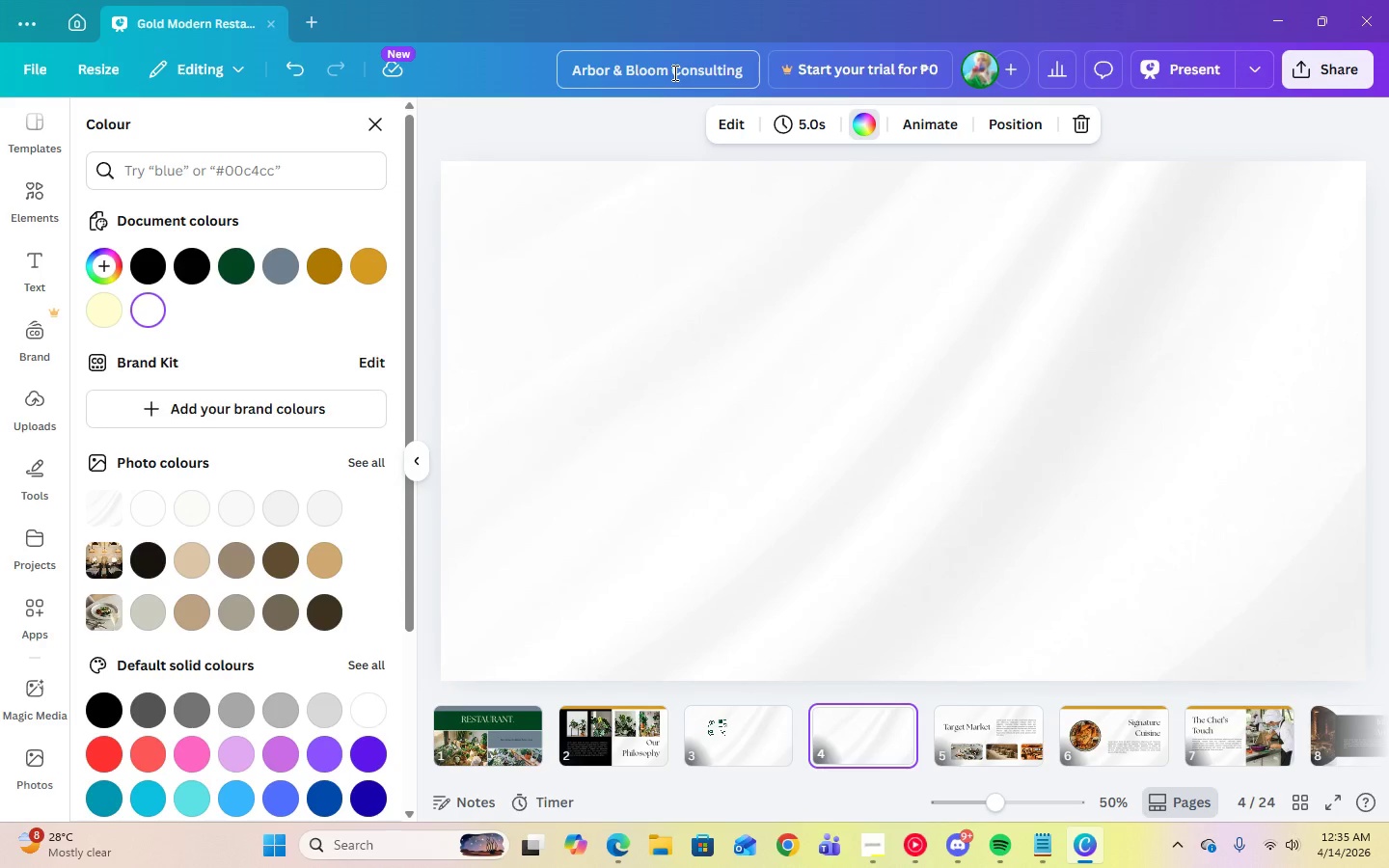 
key(Enter)
 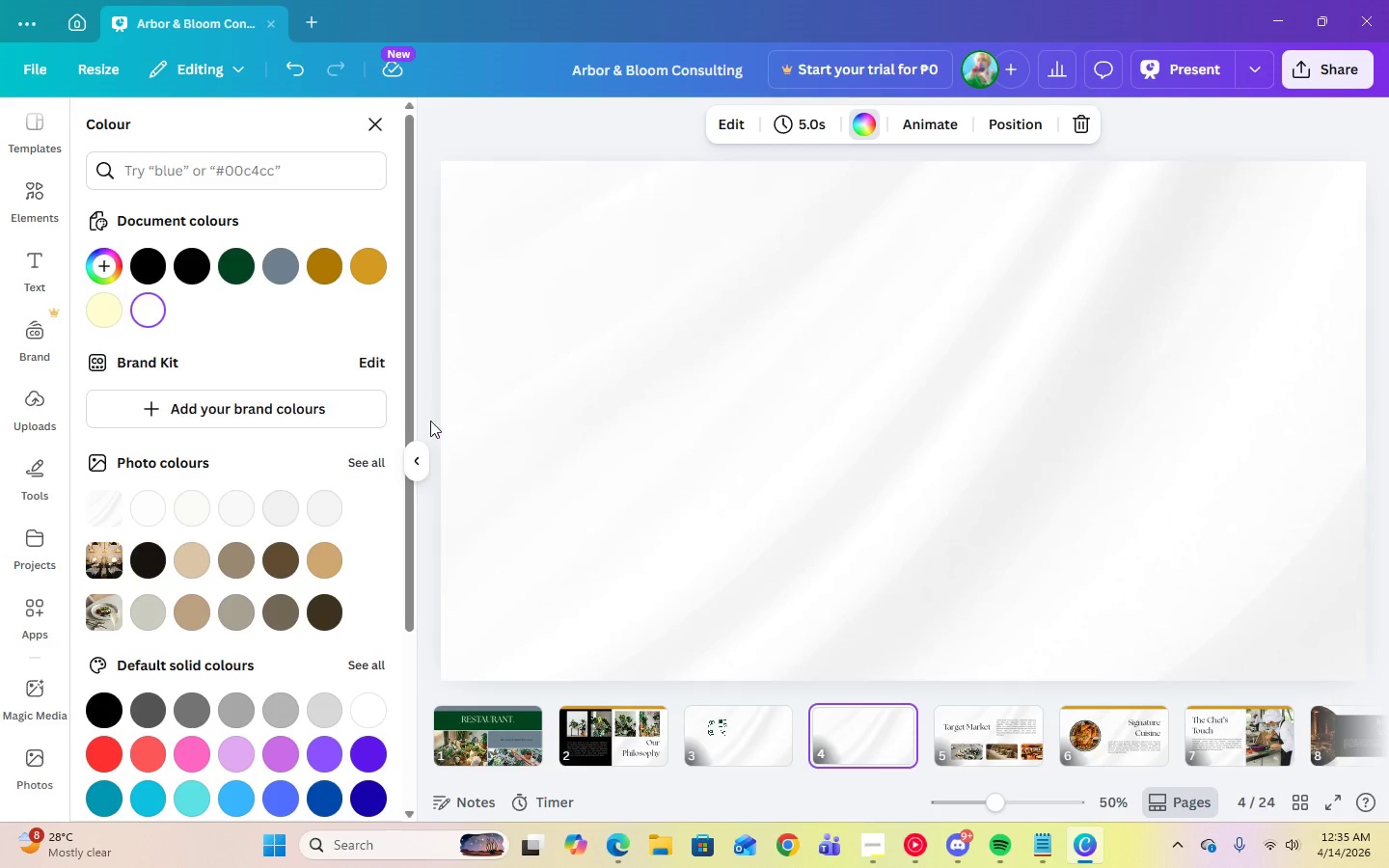 
left_click([406, 464])
 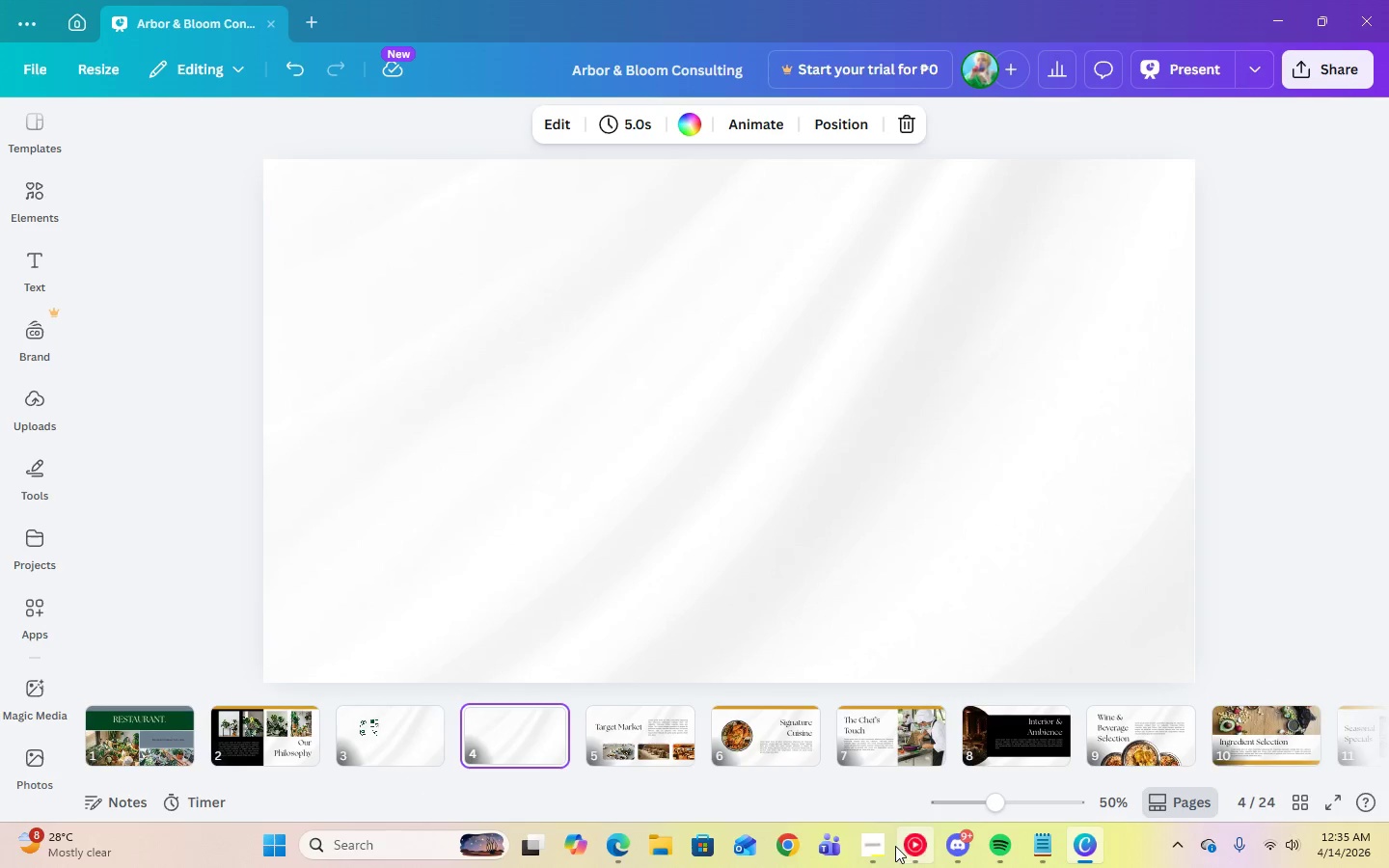 
left_click([881, 846])